 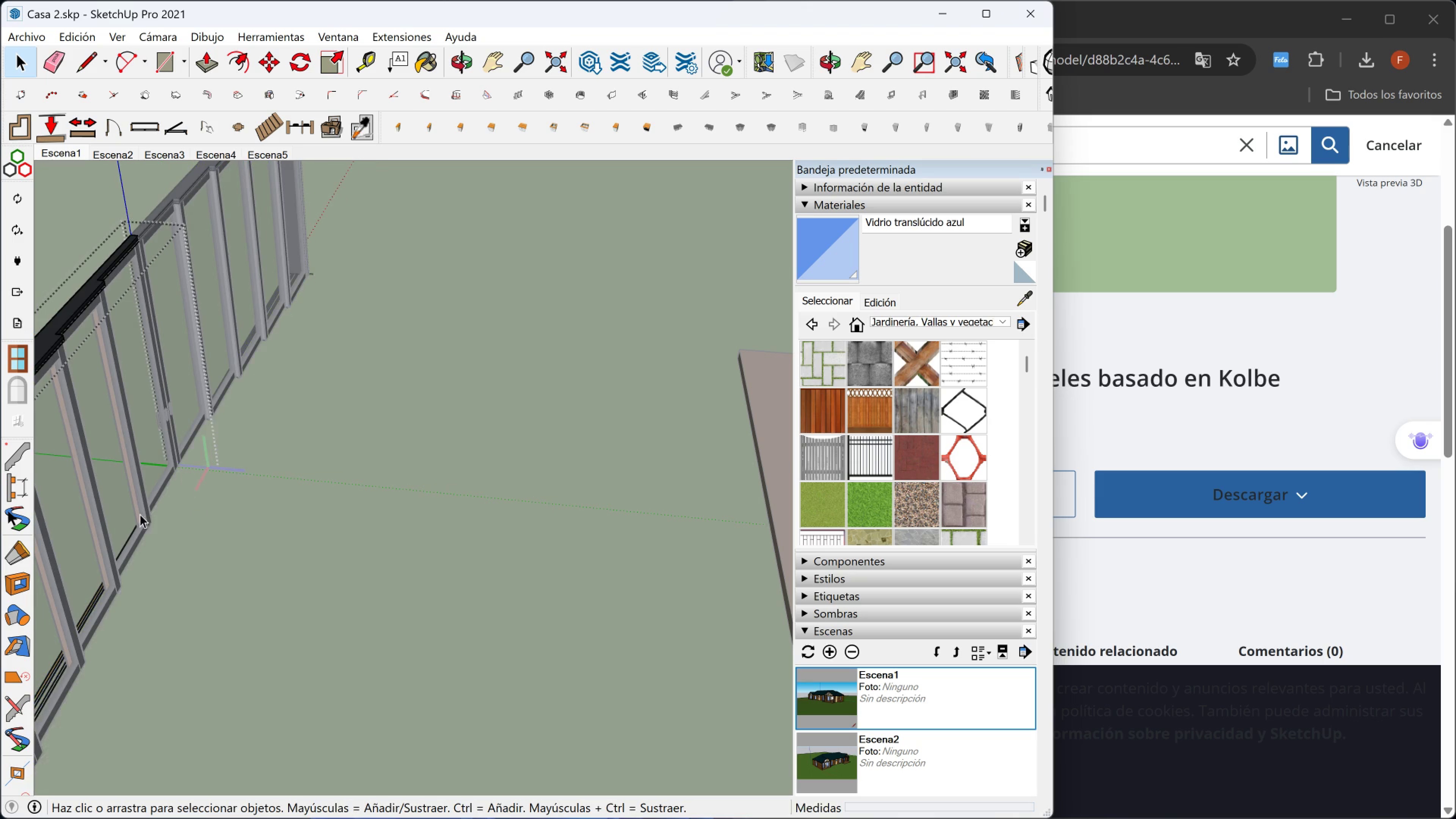 
key(Escape)
 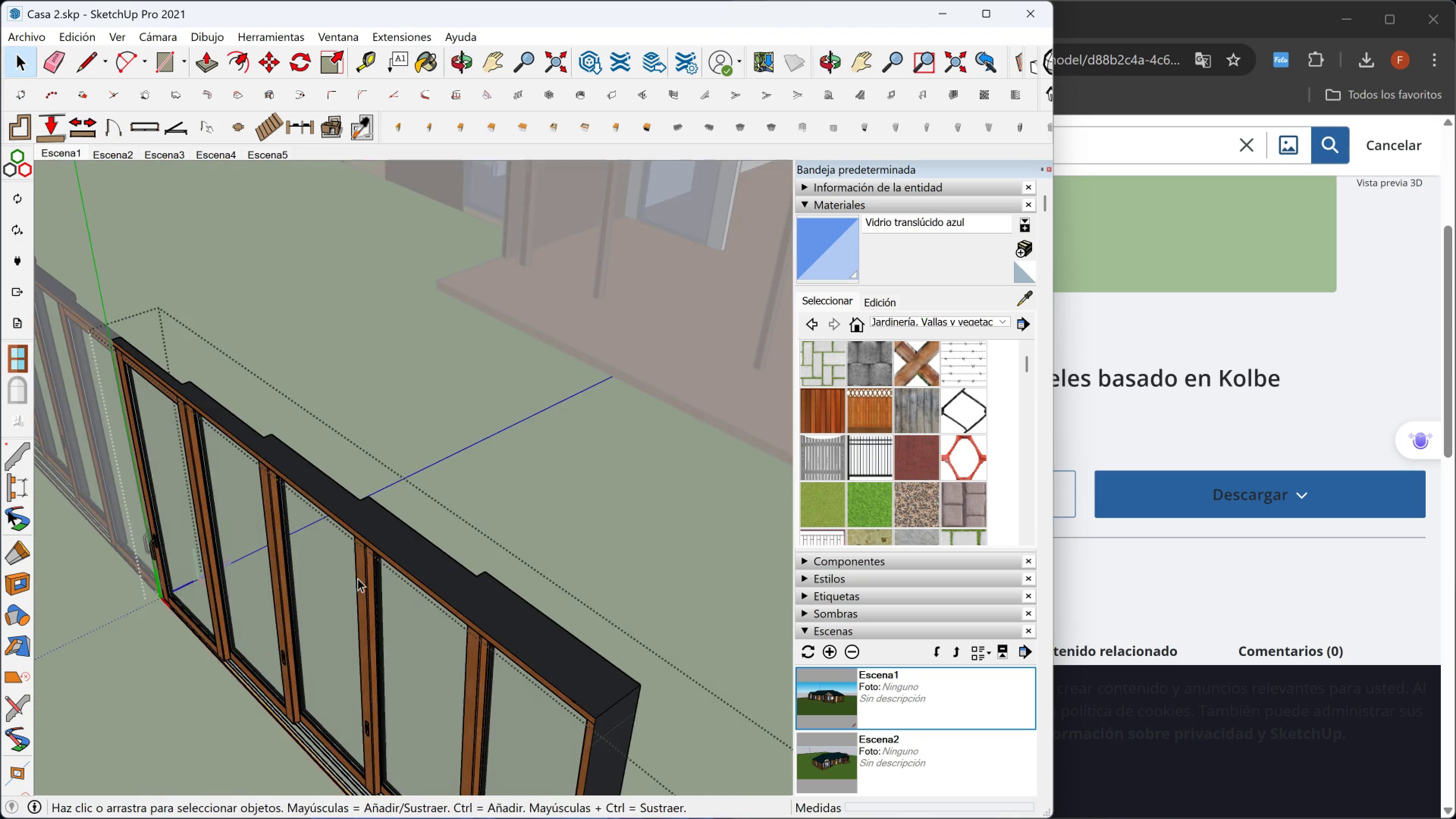 
key(Escape)
 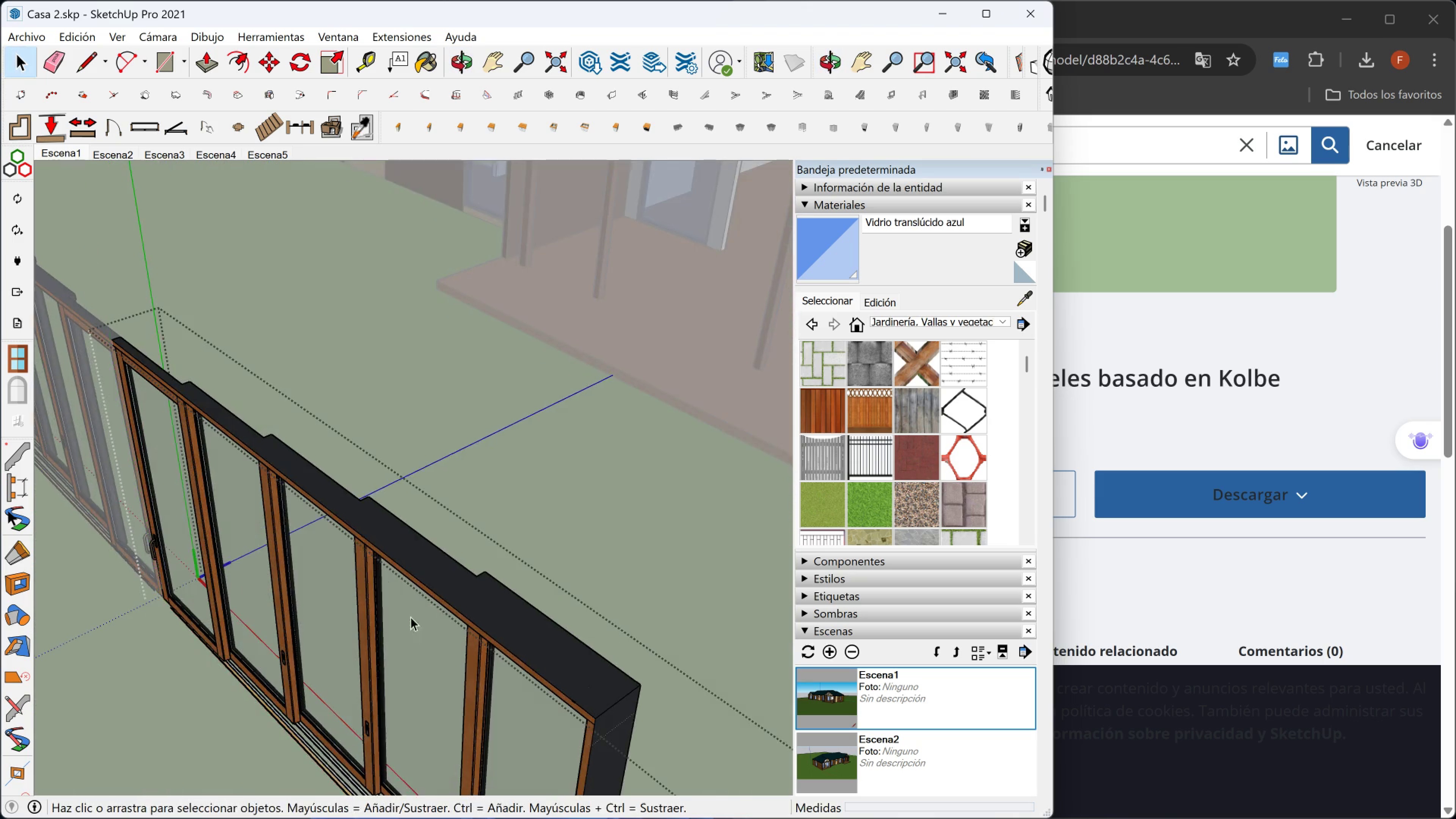 
scroll: coordinate [397, 628], scroll_direction: down, amount: 1.0
 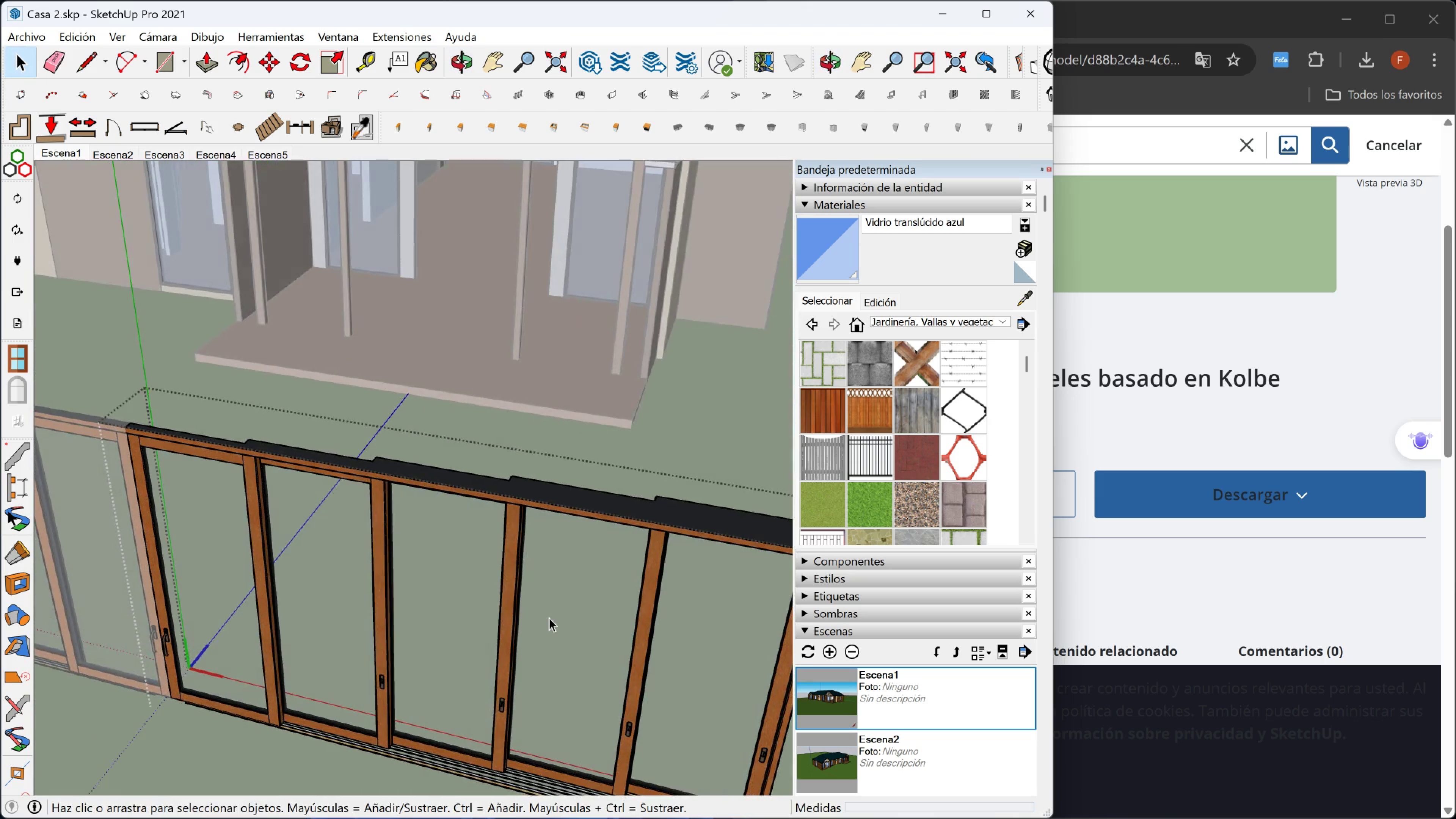 
key(Escape)
 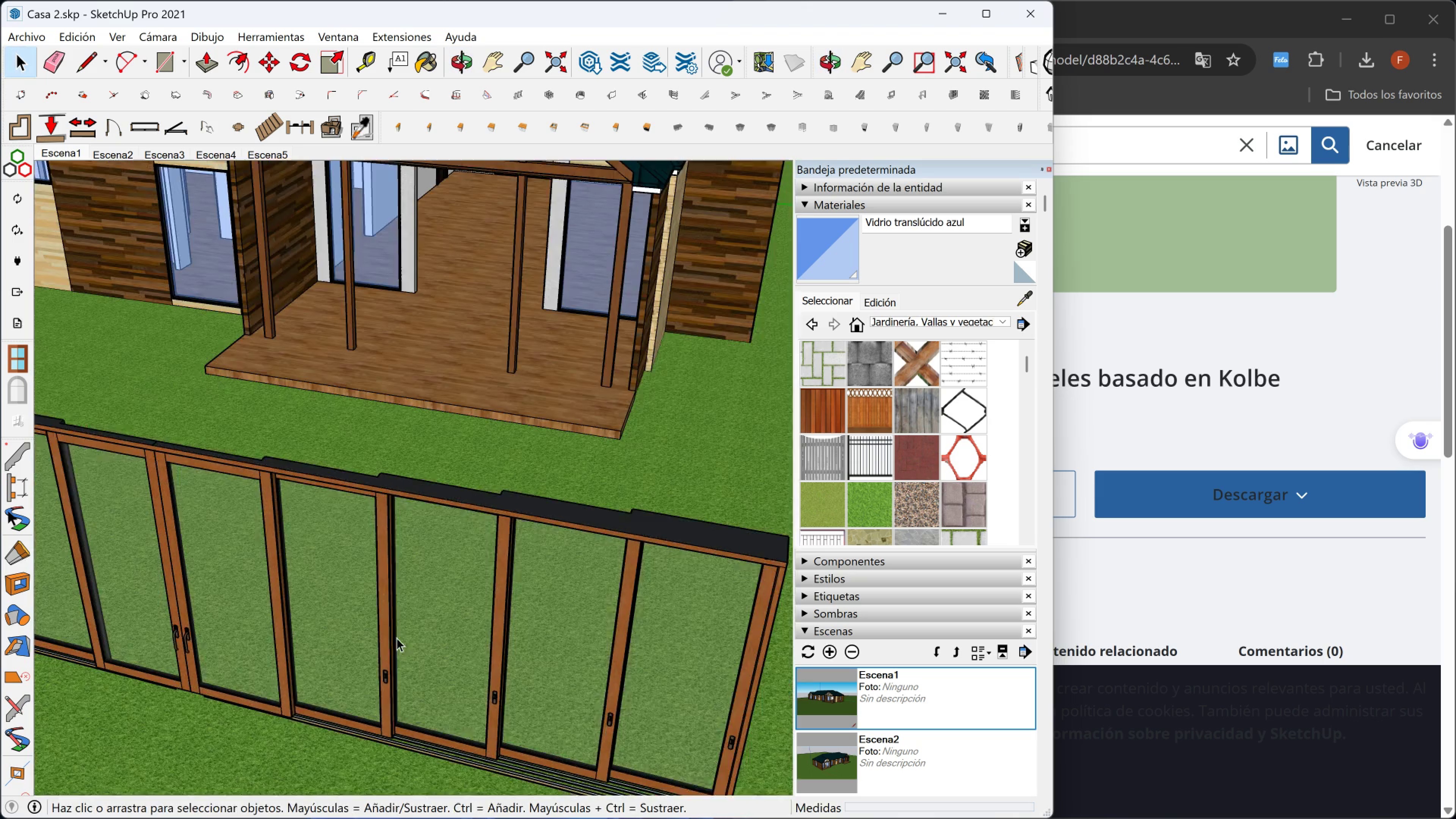 
scroll: coordinate [379, 662], scroll_direction: down, amount: 2.0
 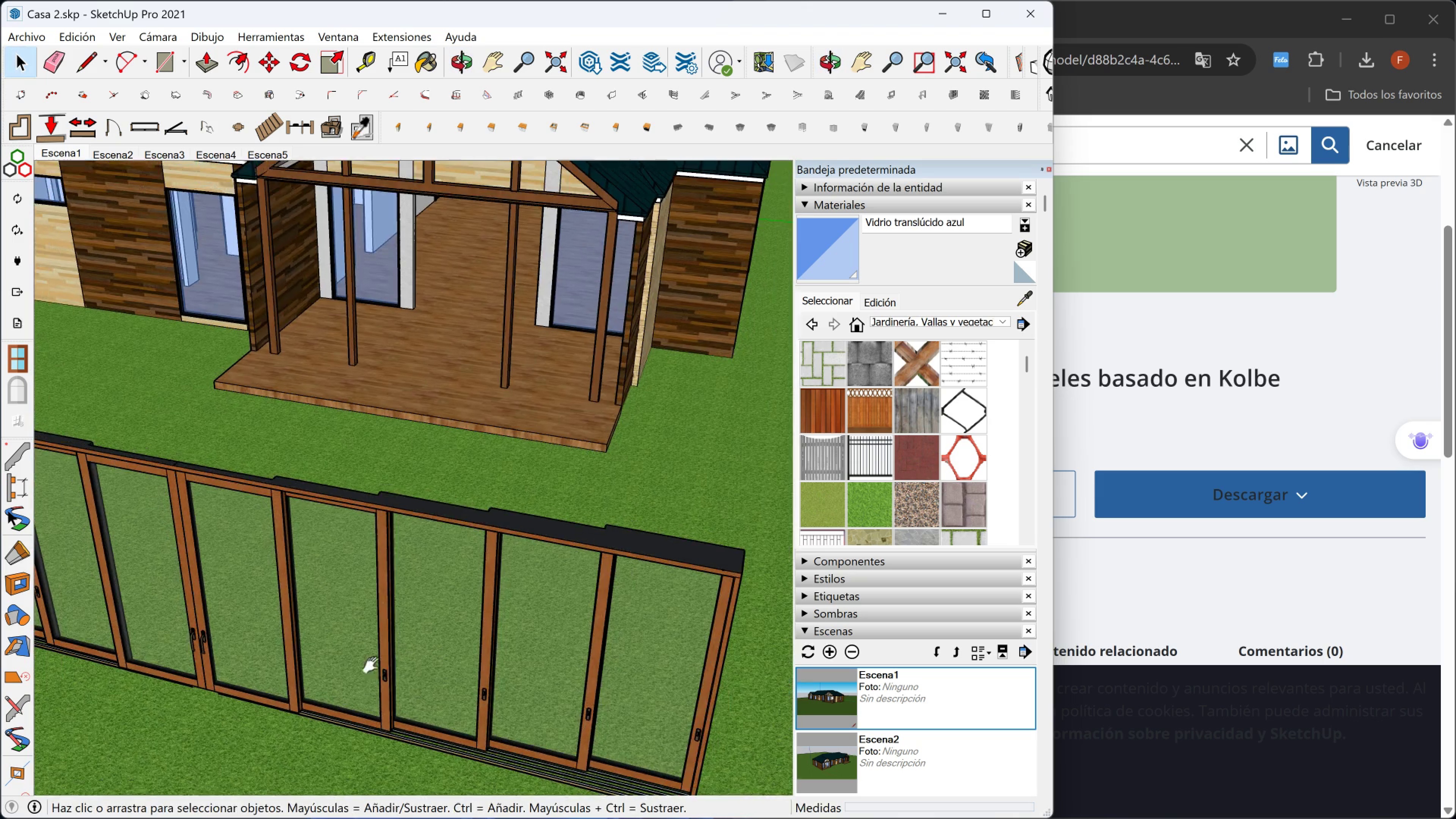 
key(Shift+ShiftLeft)